 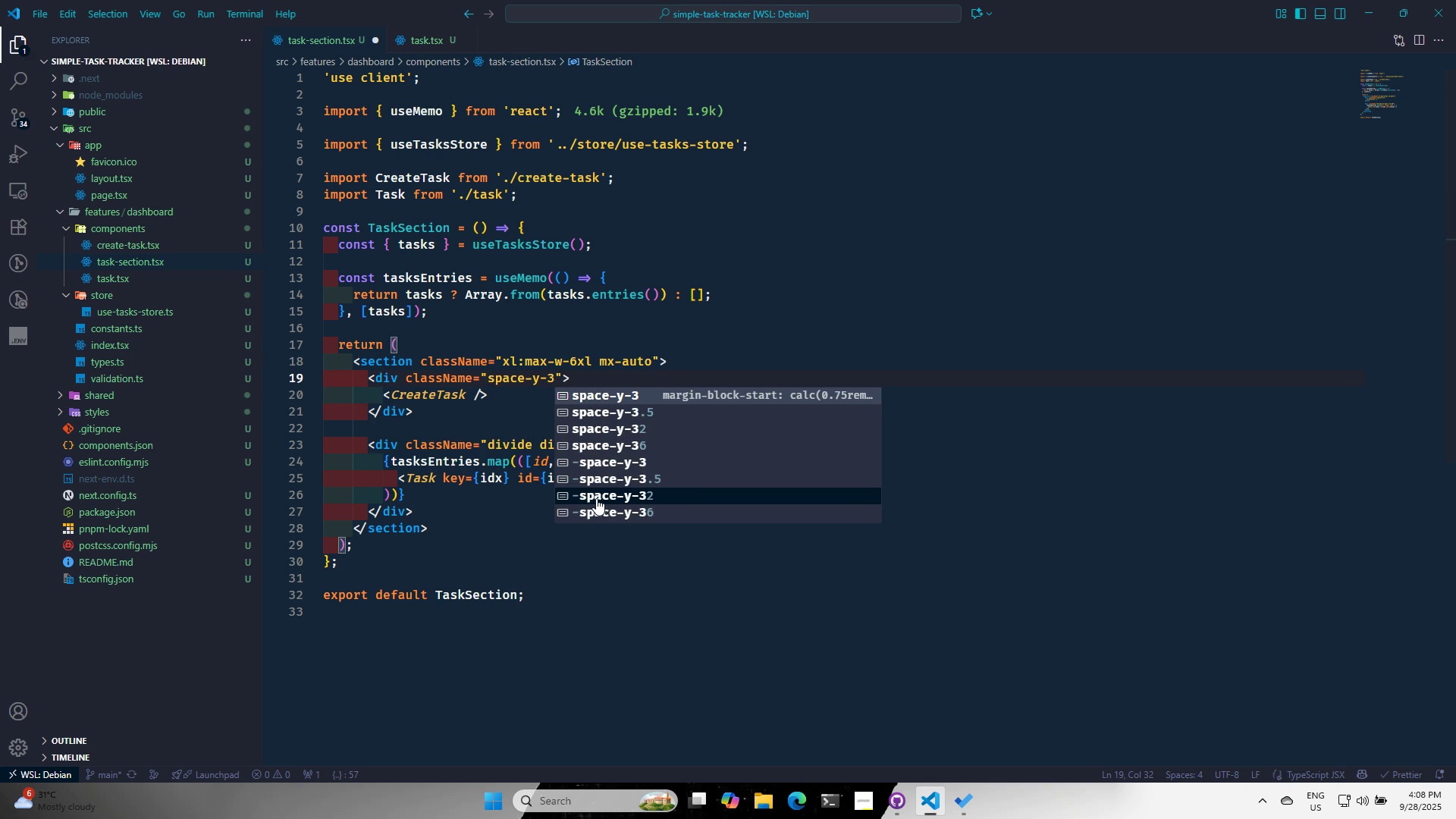 
key(Control+S)
 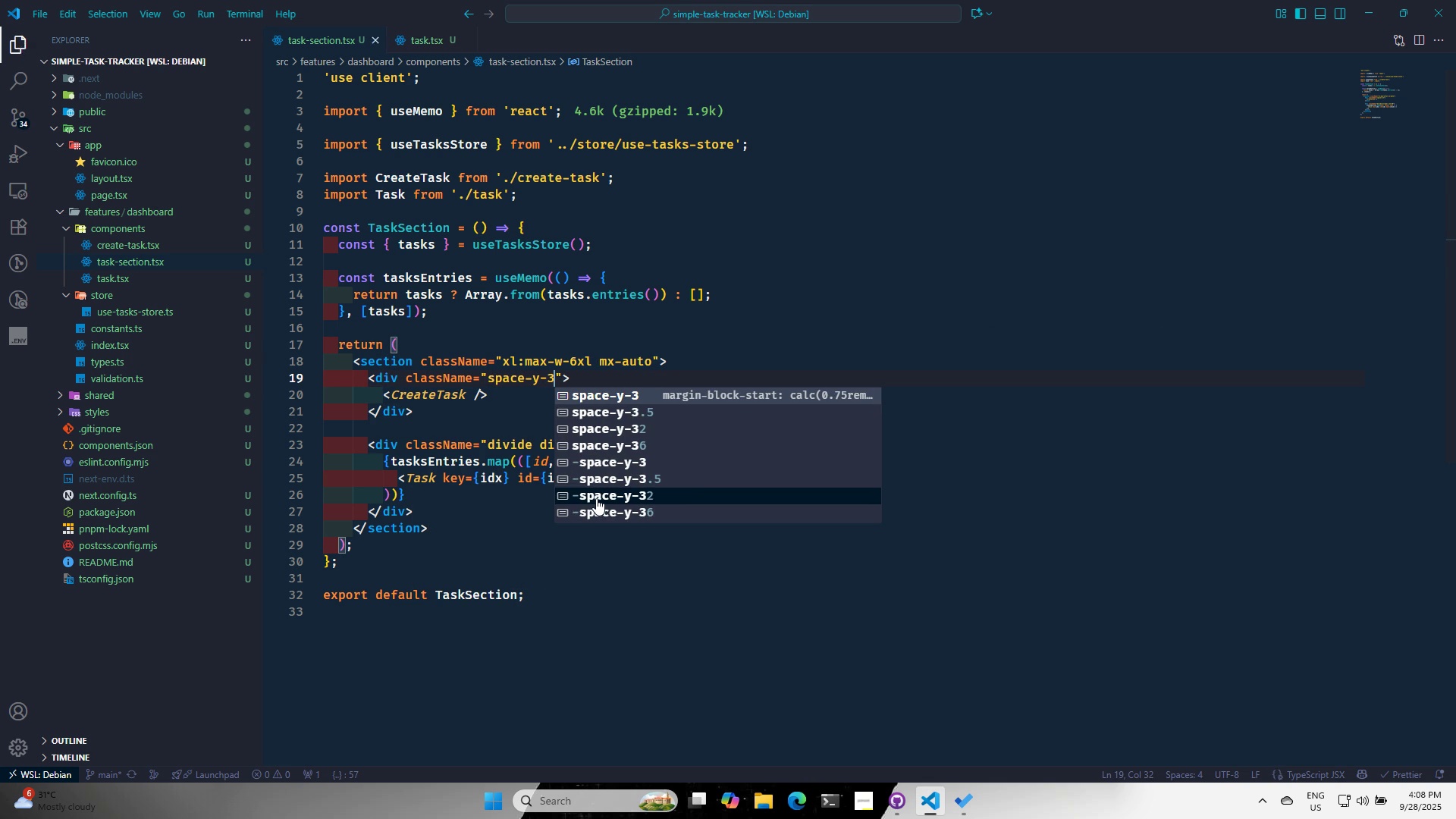 
key(Alt+AltLeft)
 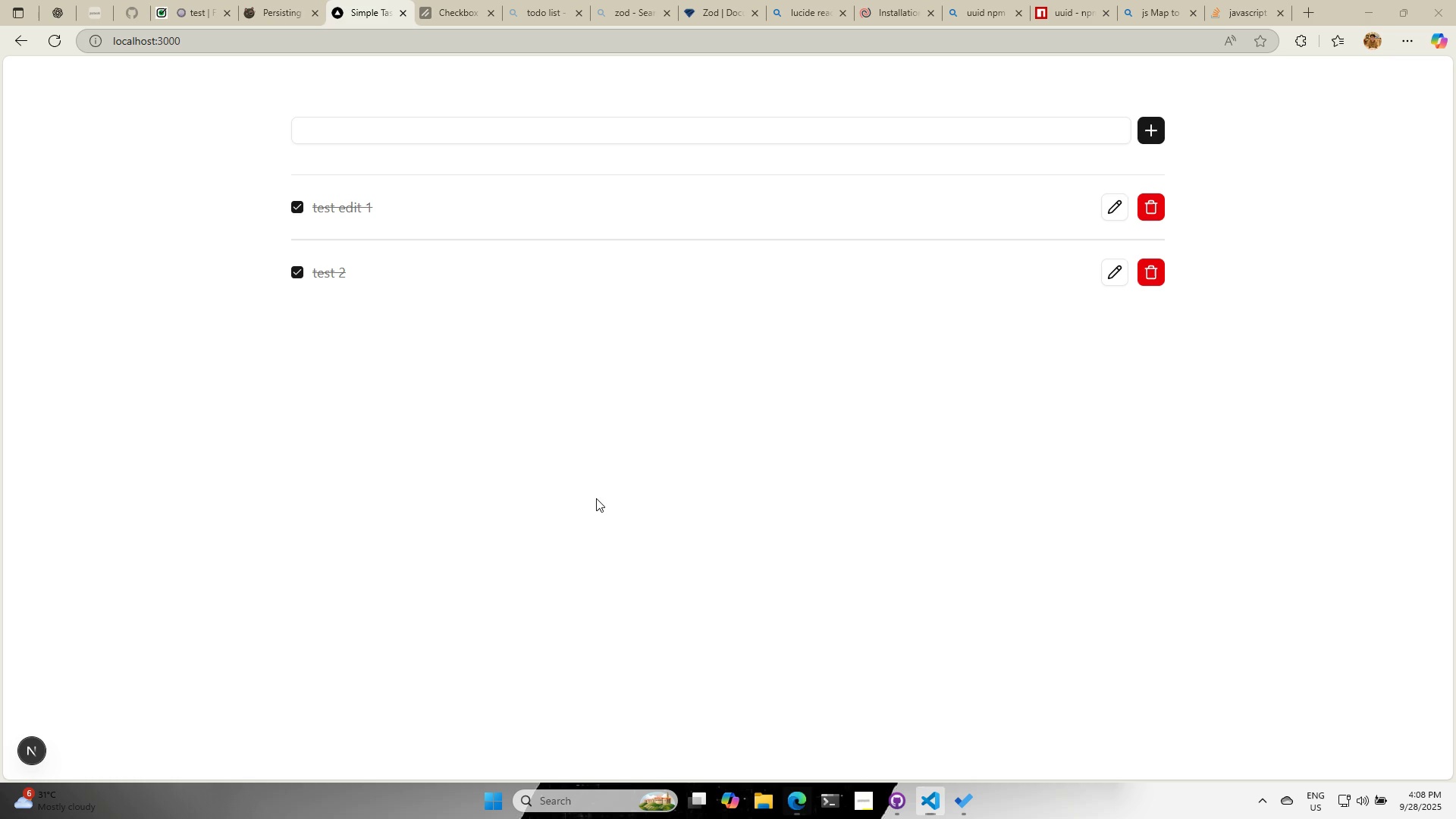 
key(Alt+Tab)
 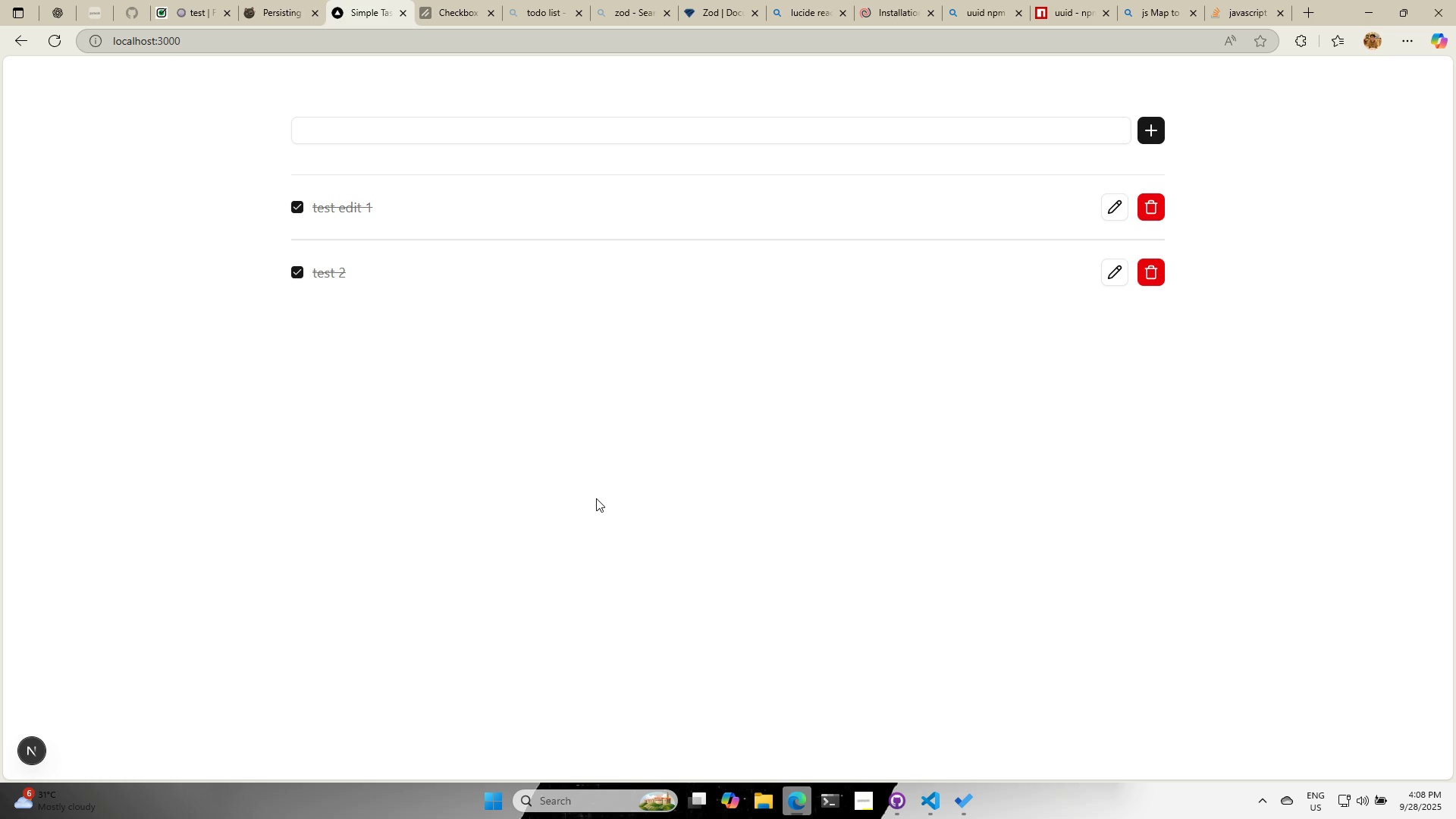 
key(Alt+AltLeft)
 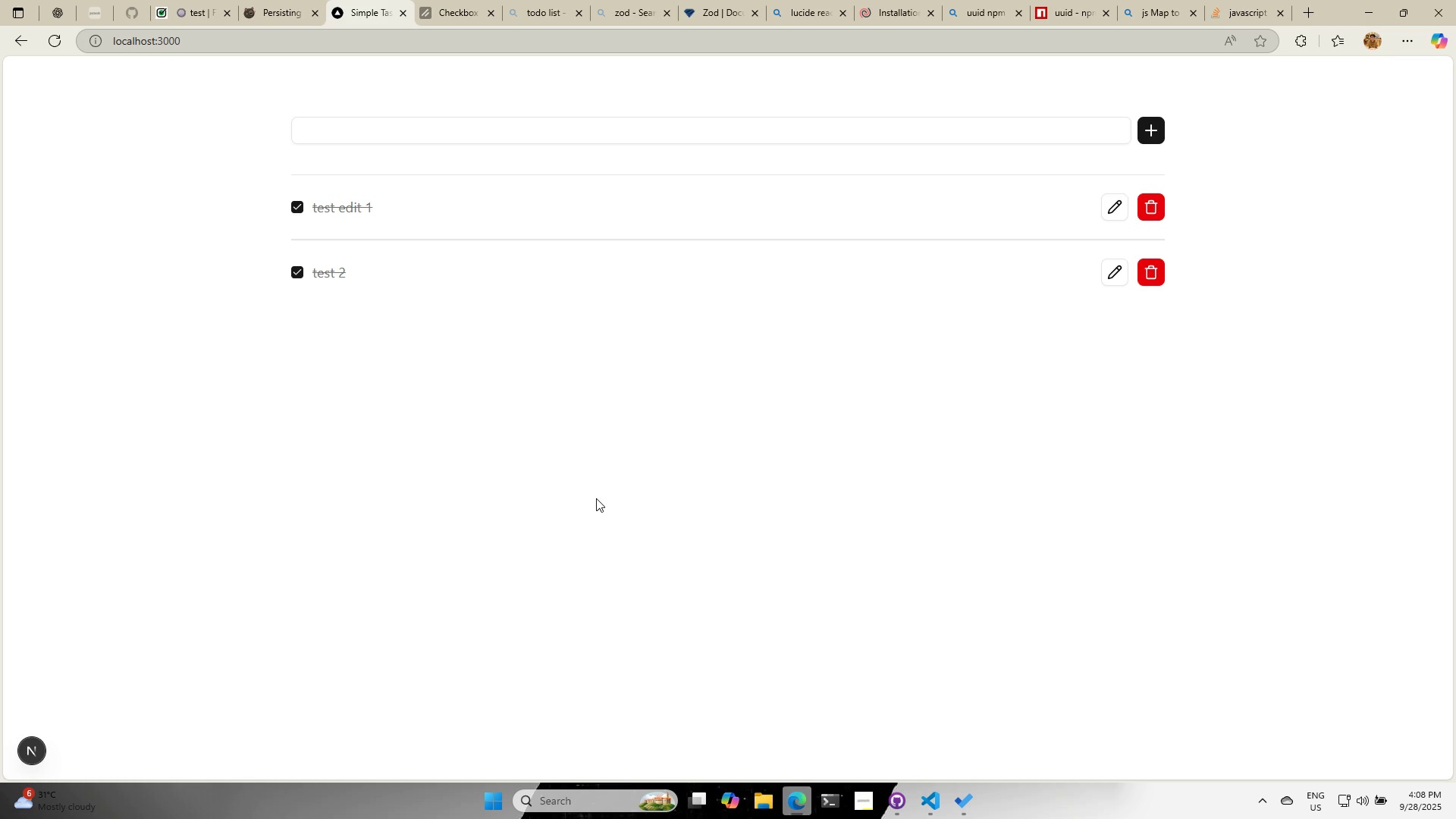 
key(Alt+Tab)
 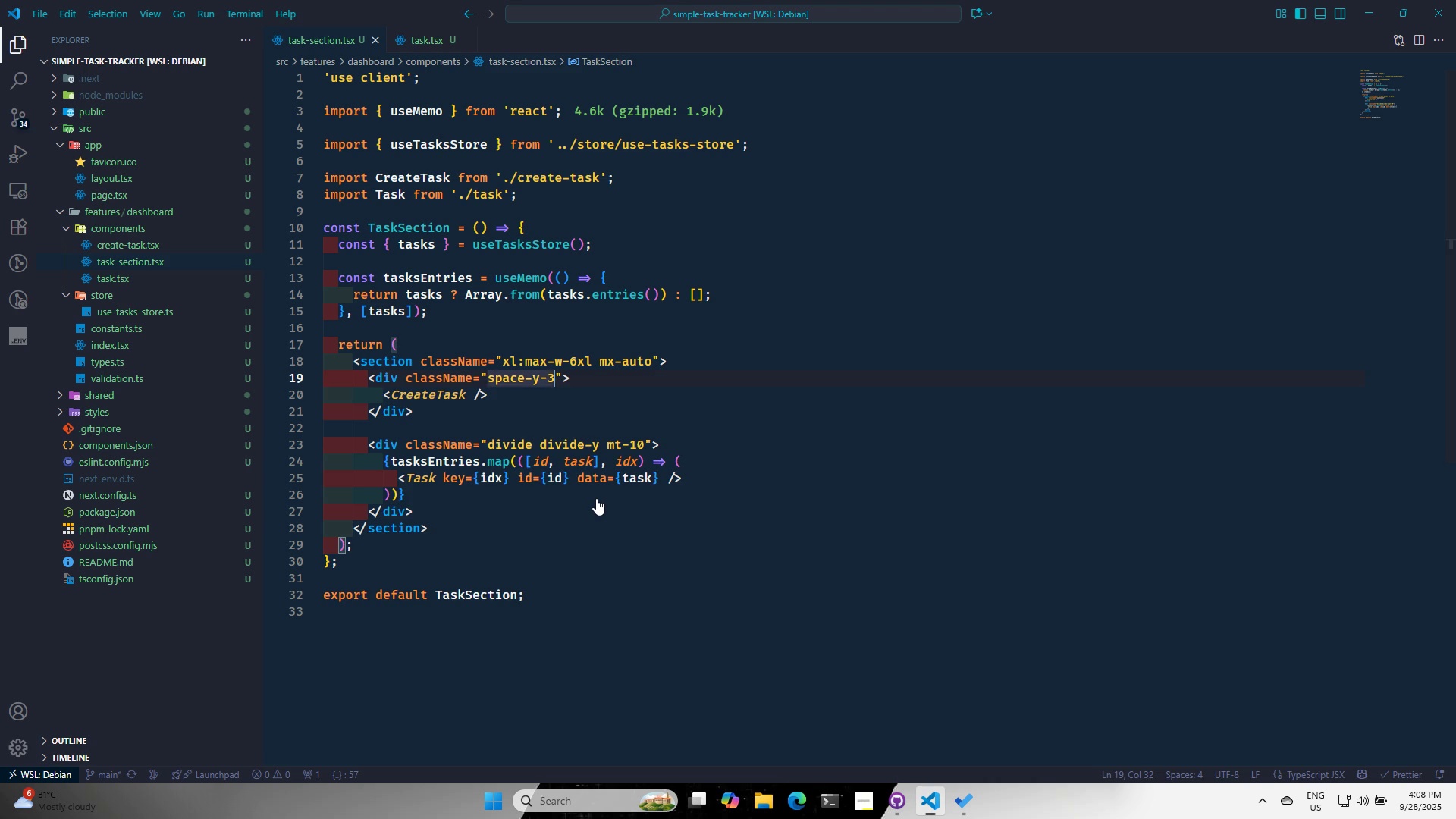 
key(ArrowRight)
 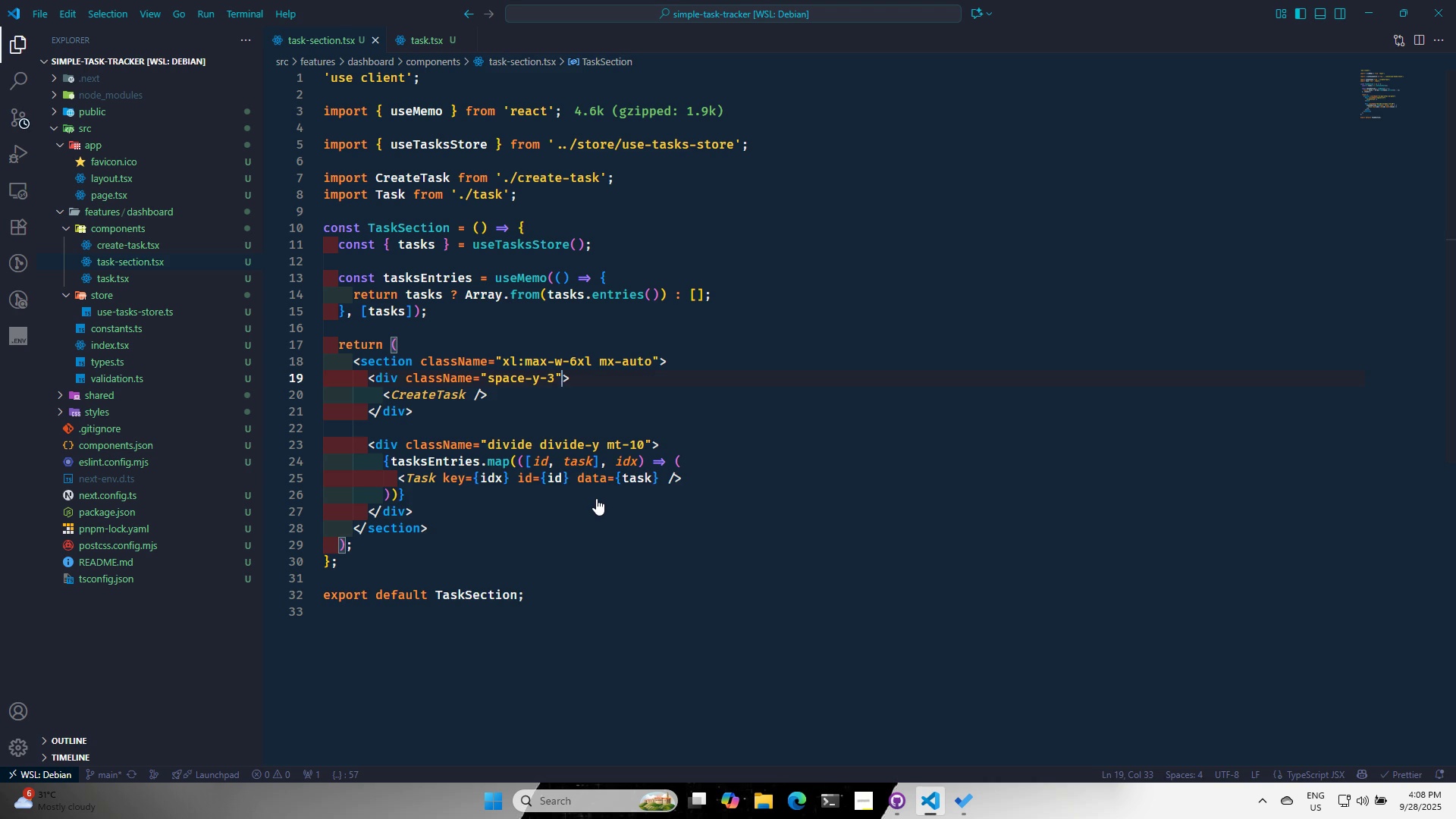 
key(ArrowRight)
 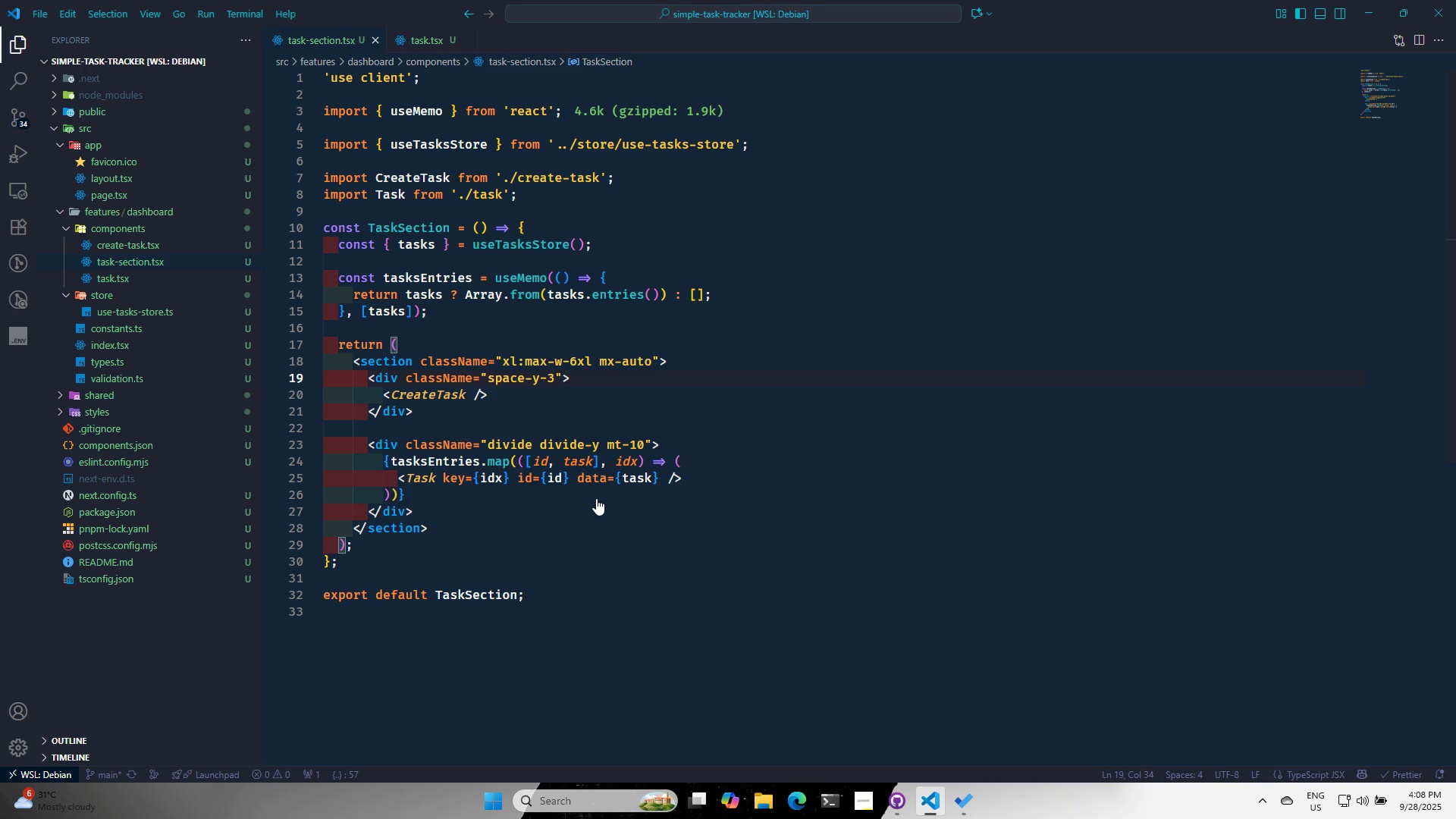 
key(Enter)
 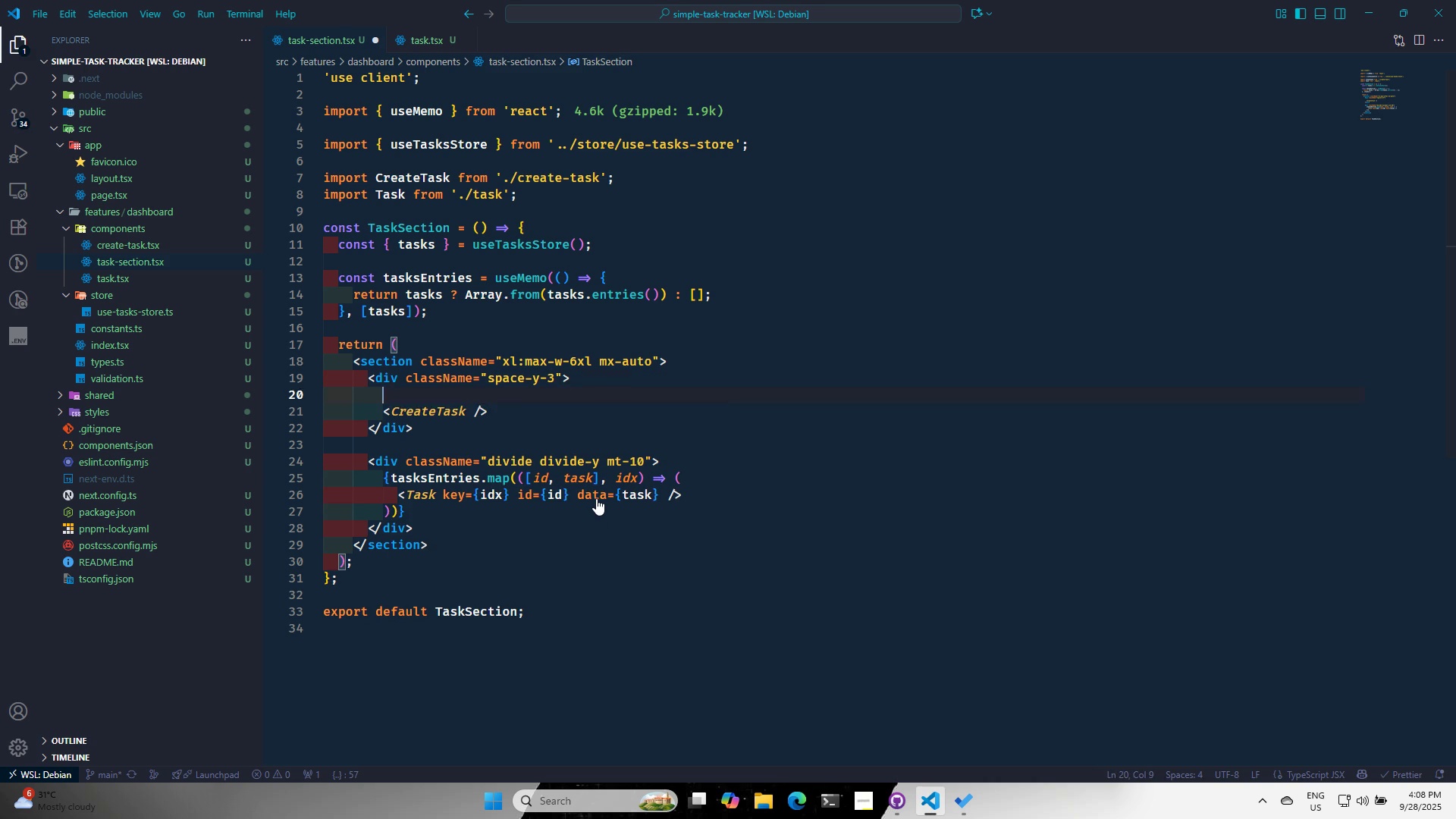 
type(duv)
key(Backspace)
key(Backspace)
type(iv)
 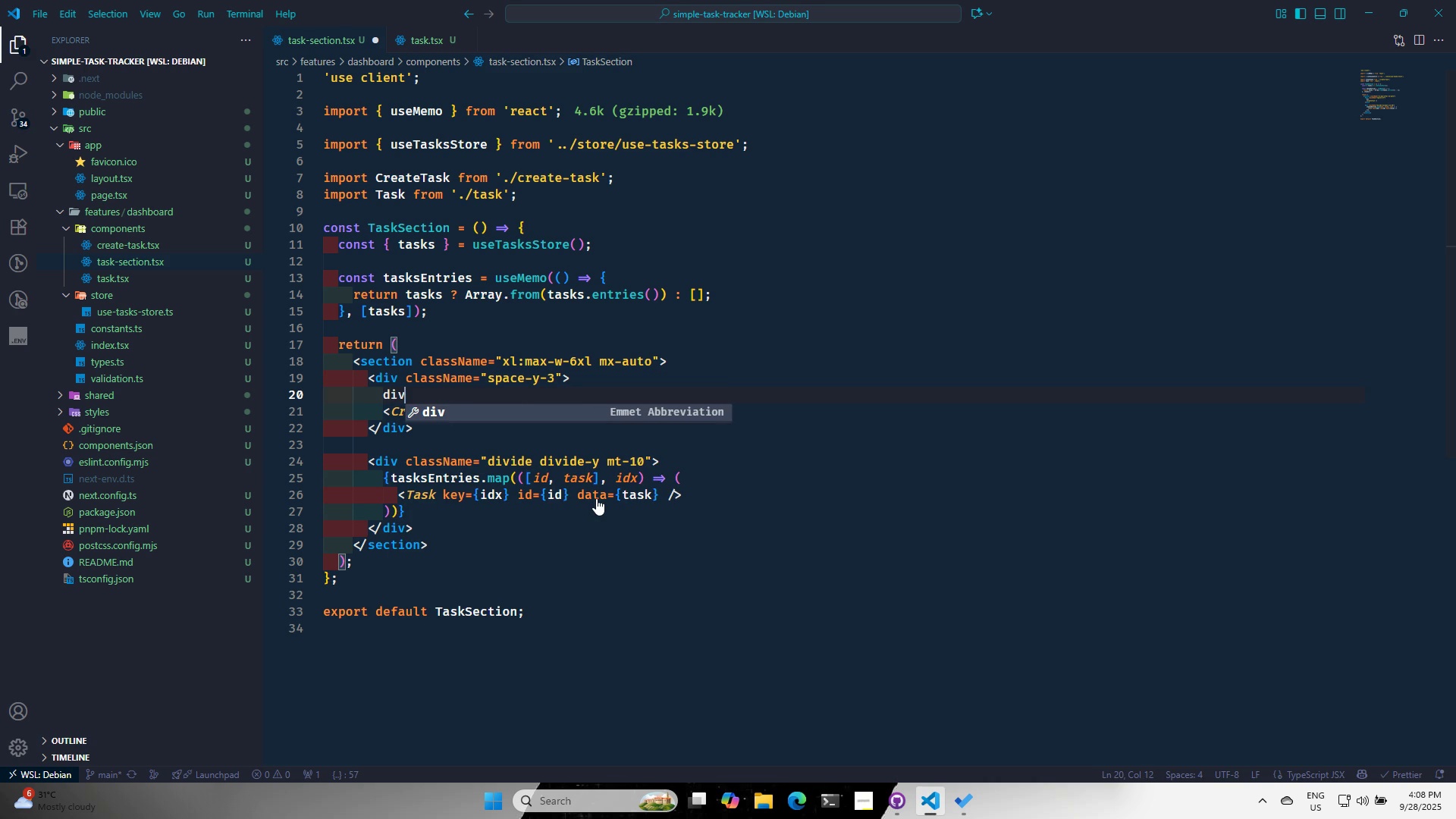 
key(Enter)